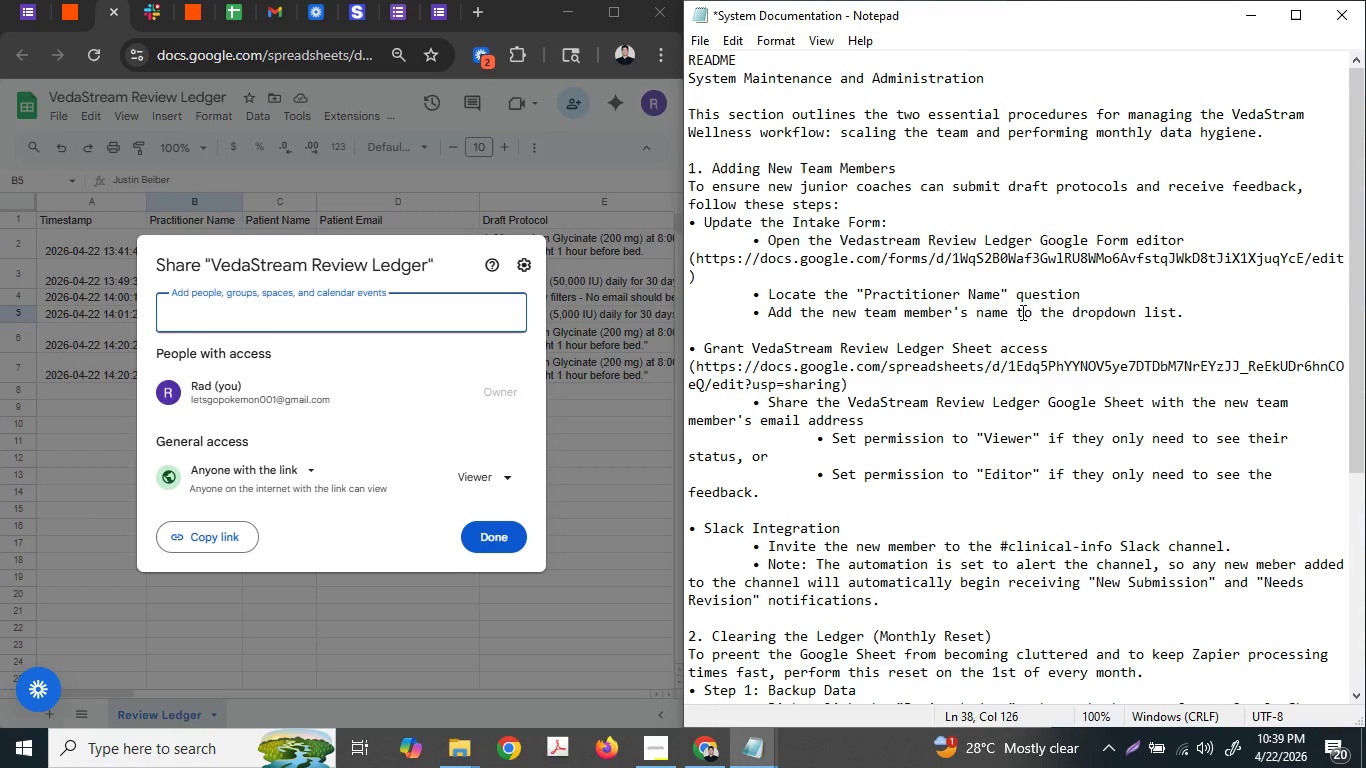 
left_click([1021, 312])
 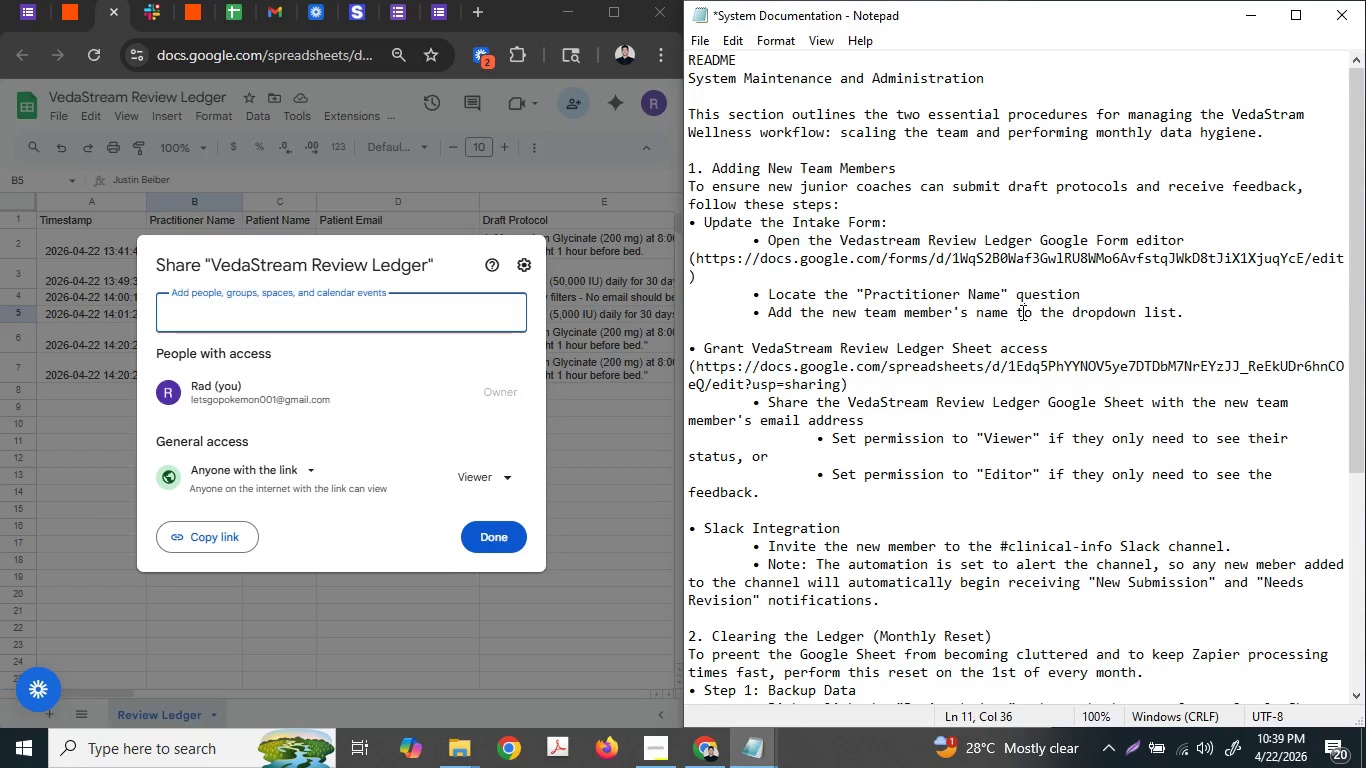 
scroll: coordinate [1060, 470], scroll_direction: up, amount: 3.0
 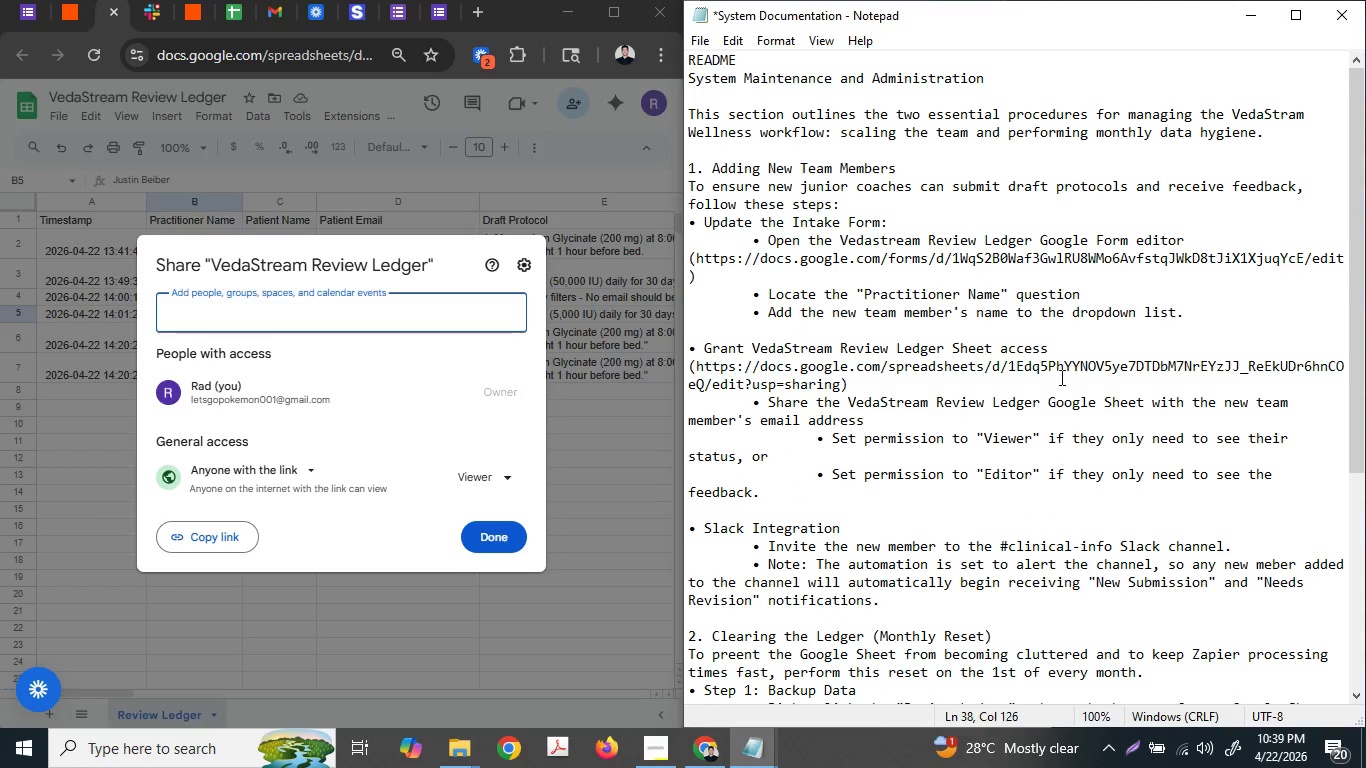 
key(Control+S)
 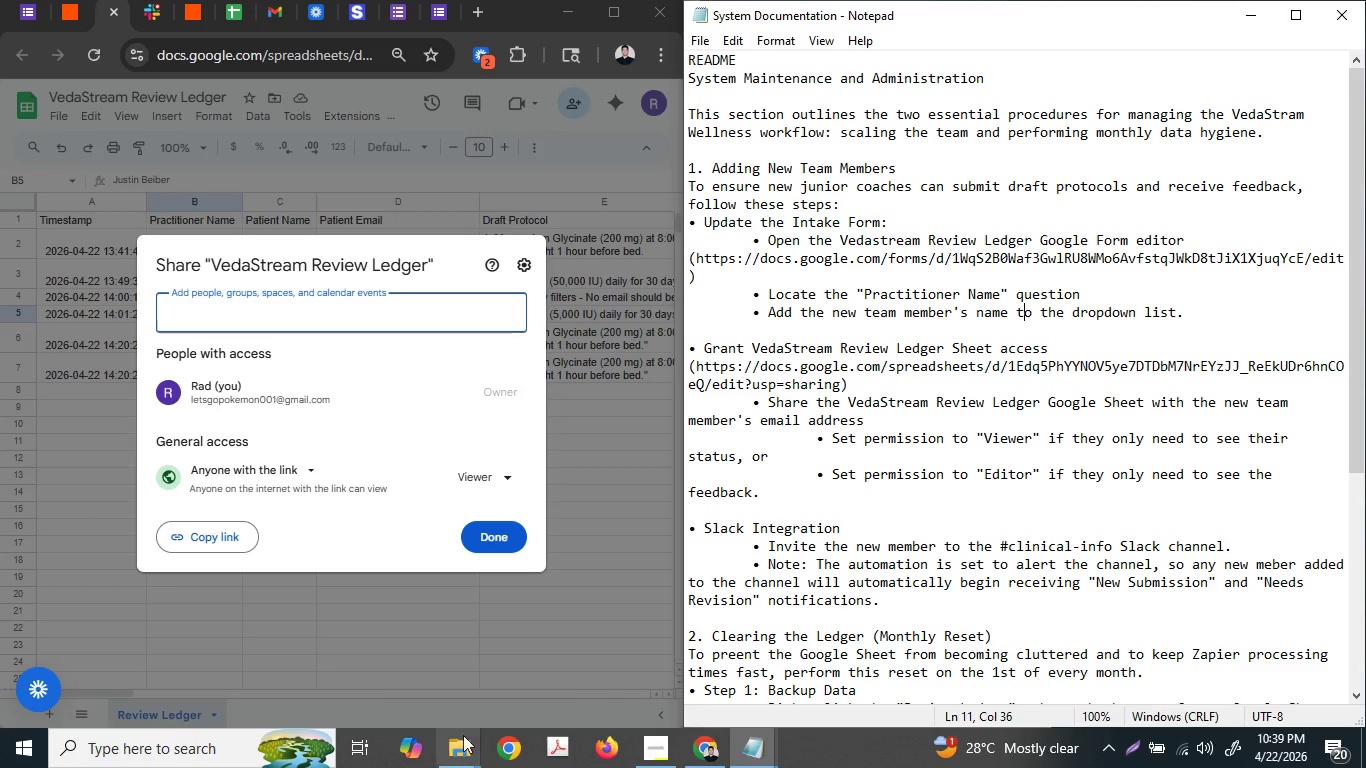 
left_click([704, 37])
 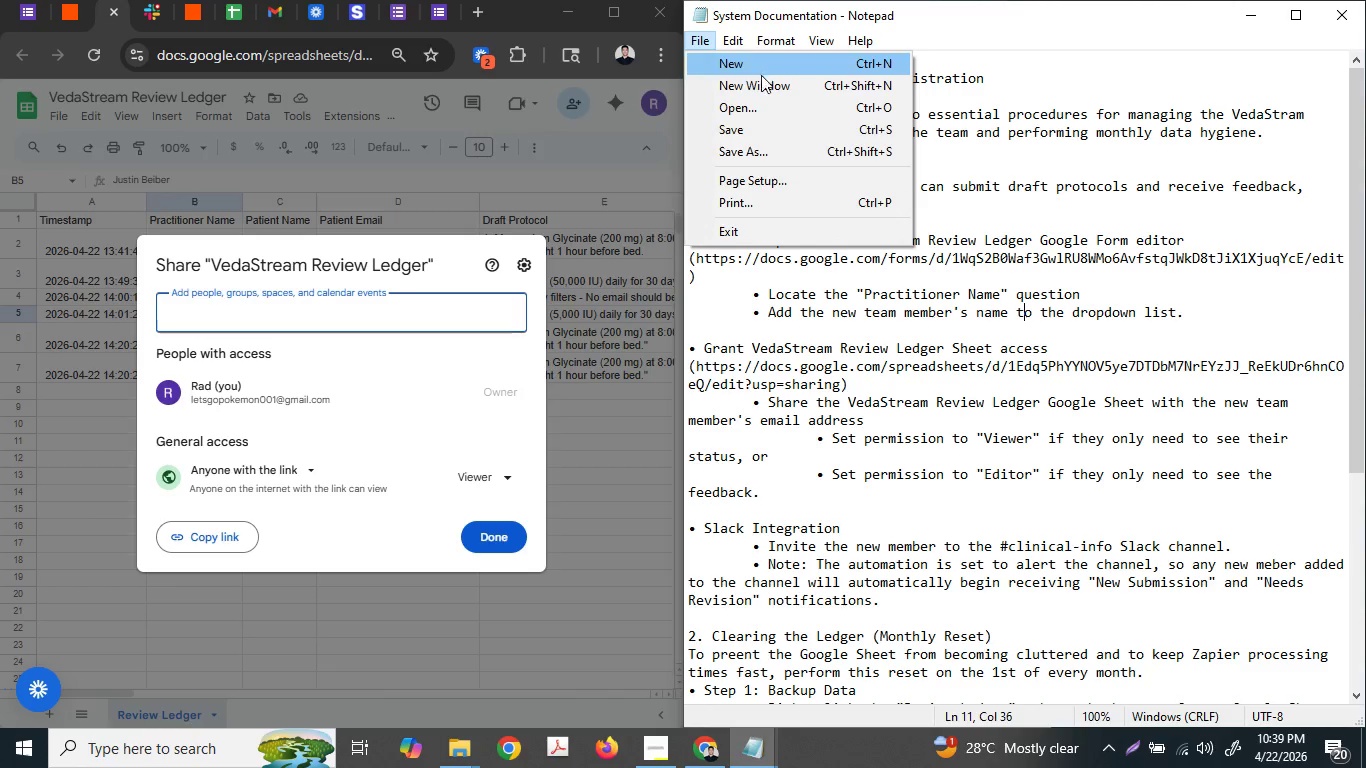 
left_click([777, 157])
 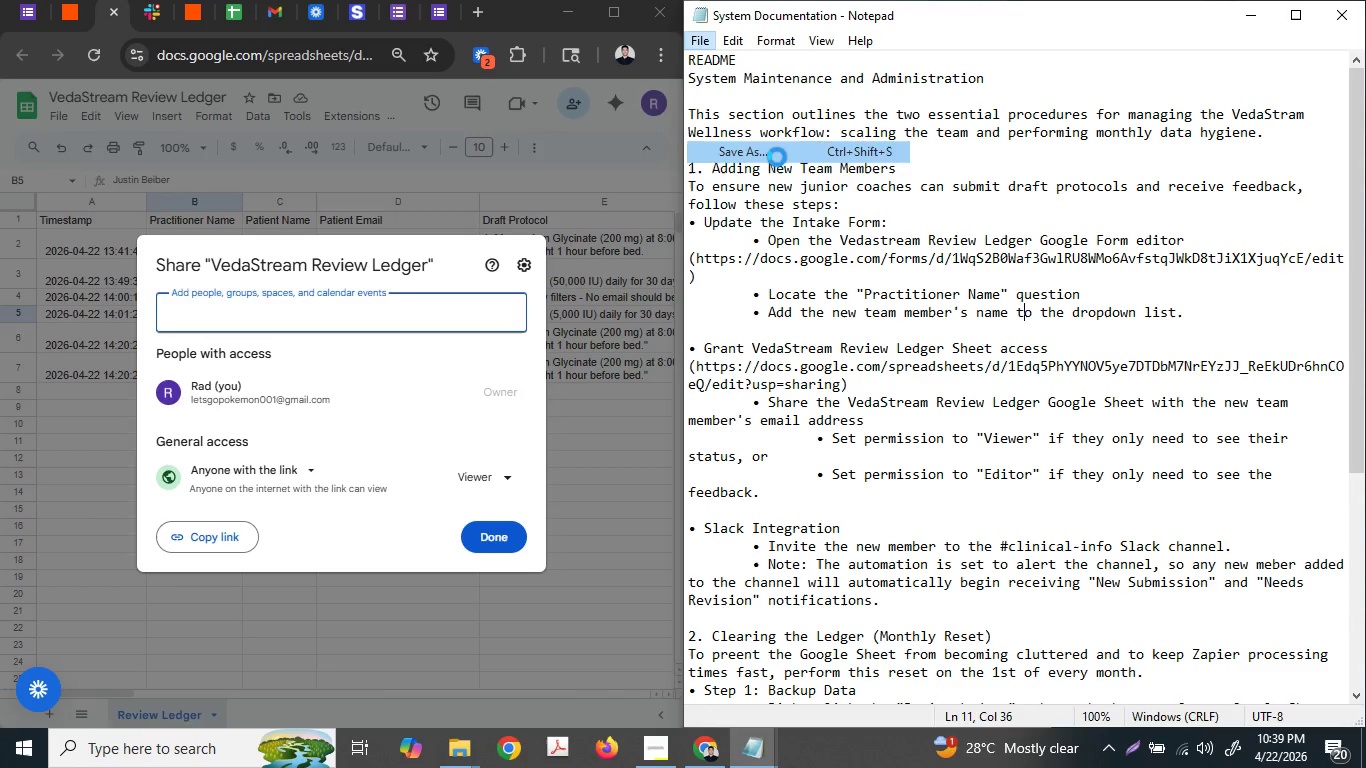 
mouse_move([796, 147])
 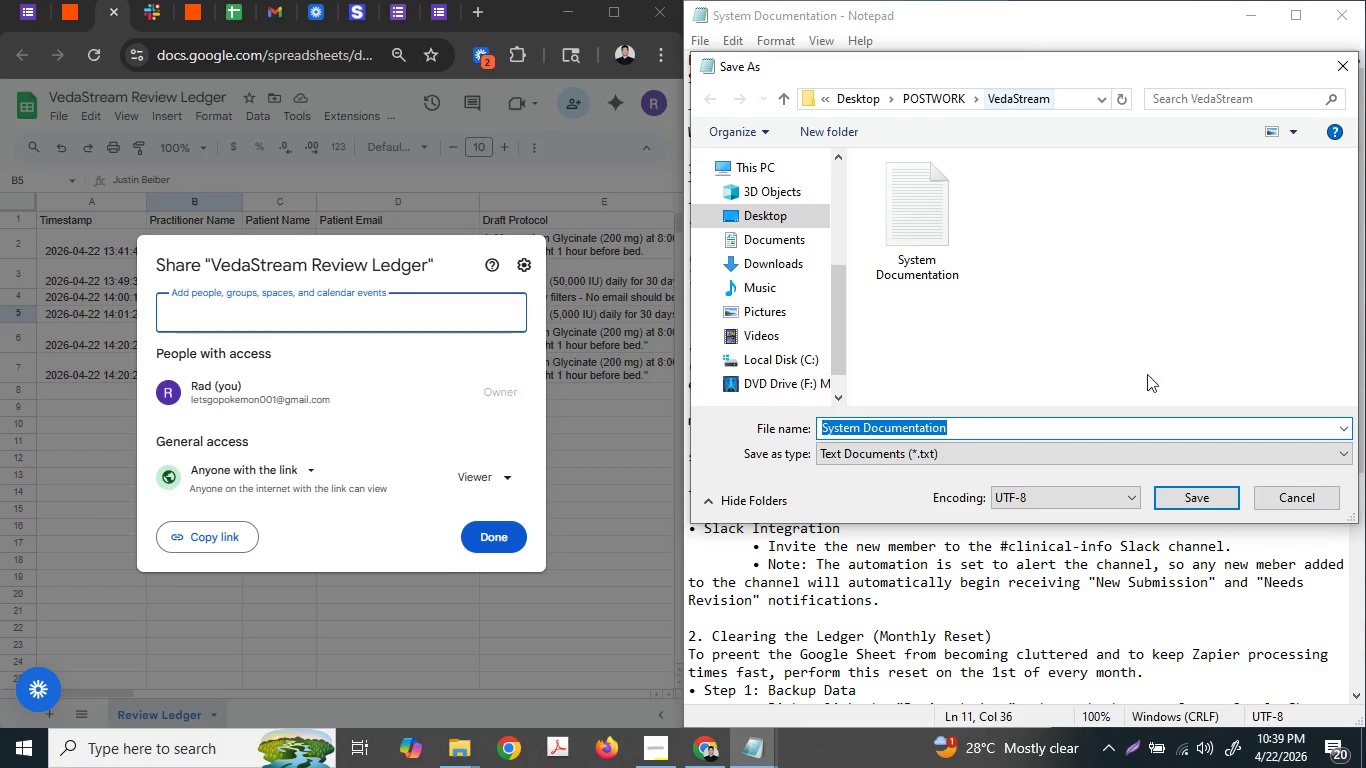 
left_click([1202, 505])